 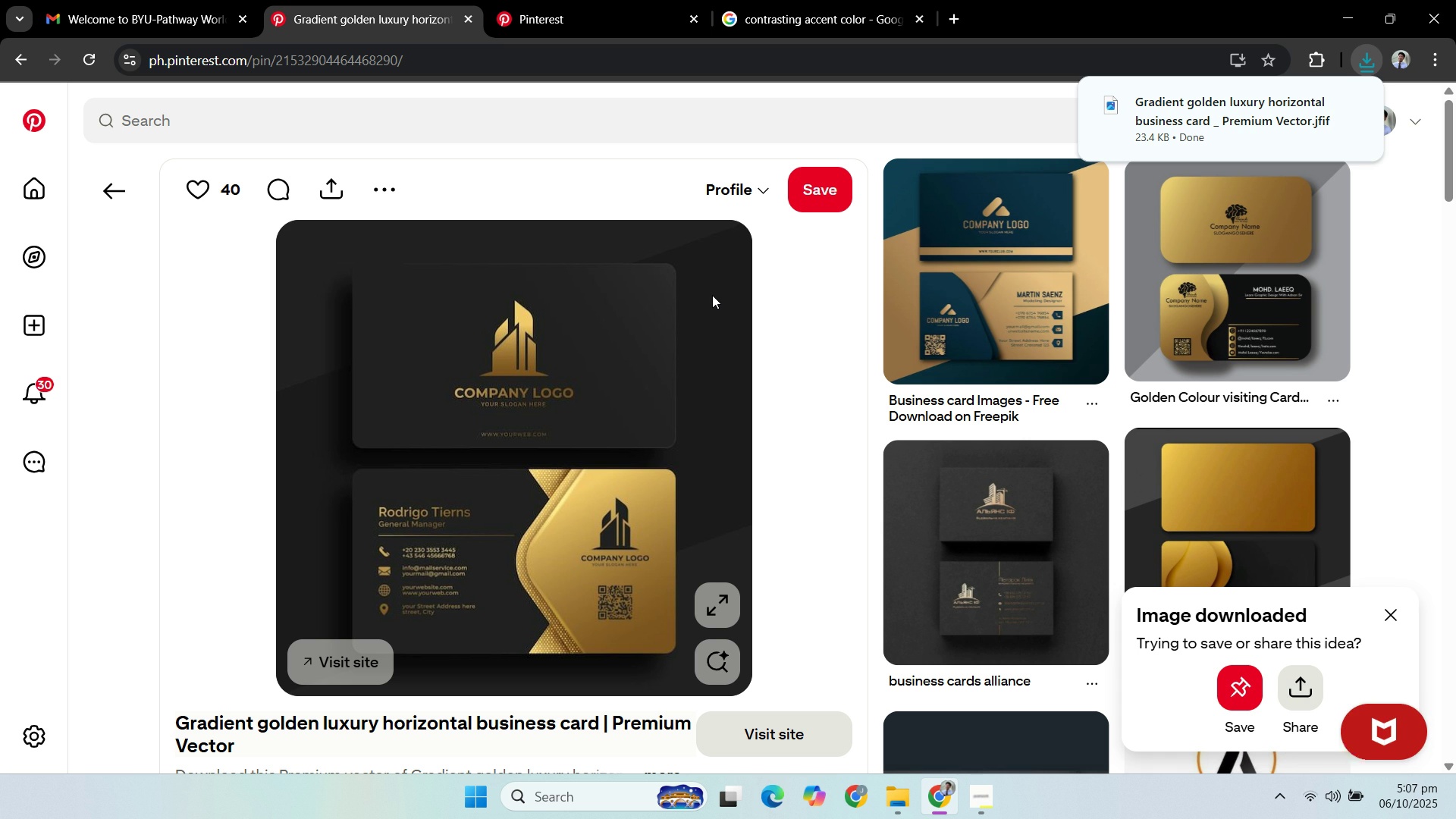 
left_click([811, 8])
 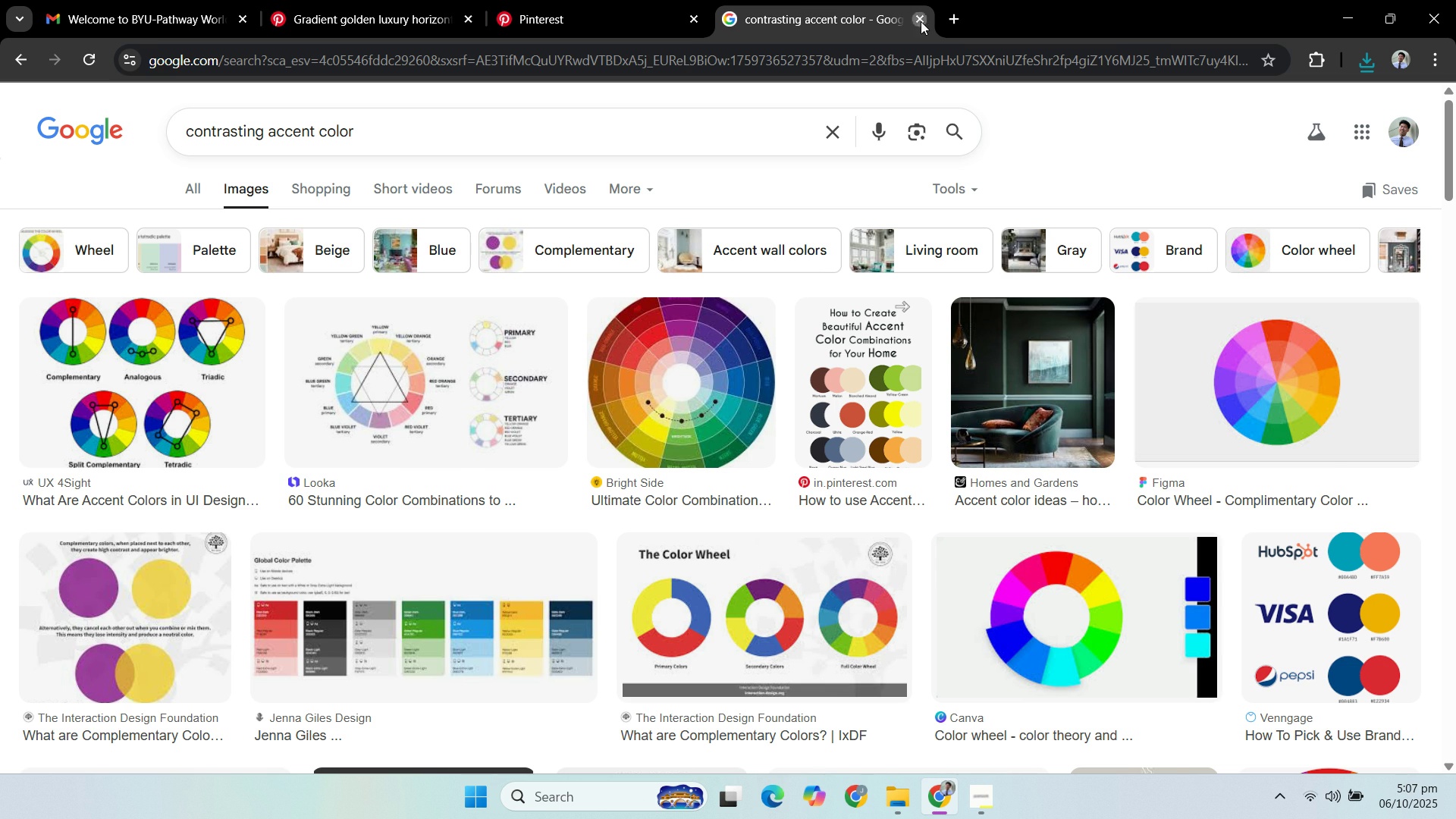 
left_click([921, 21])
 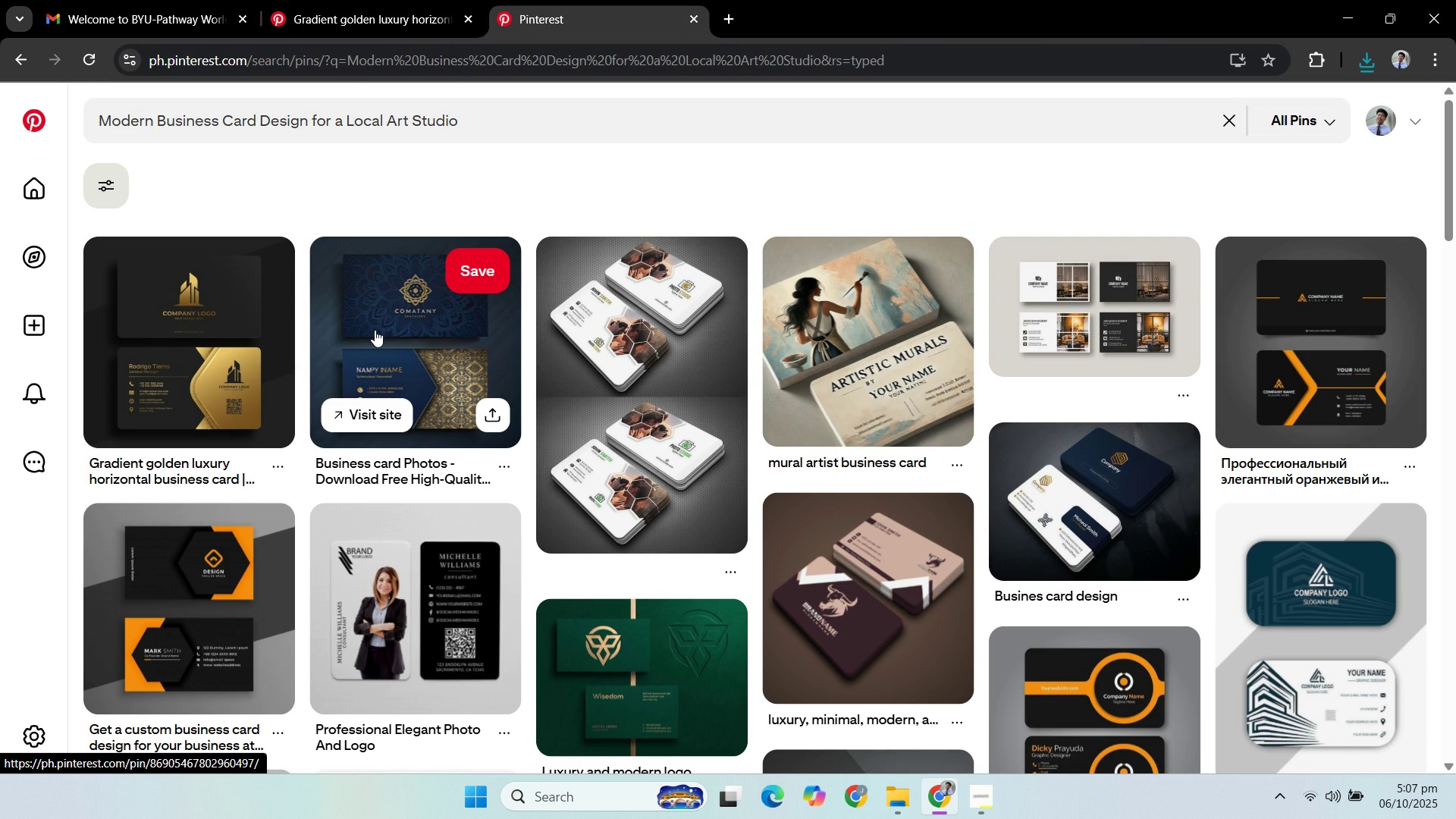 
wait(7.29)
 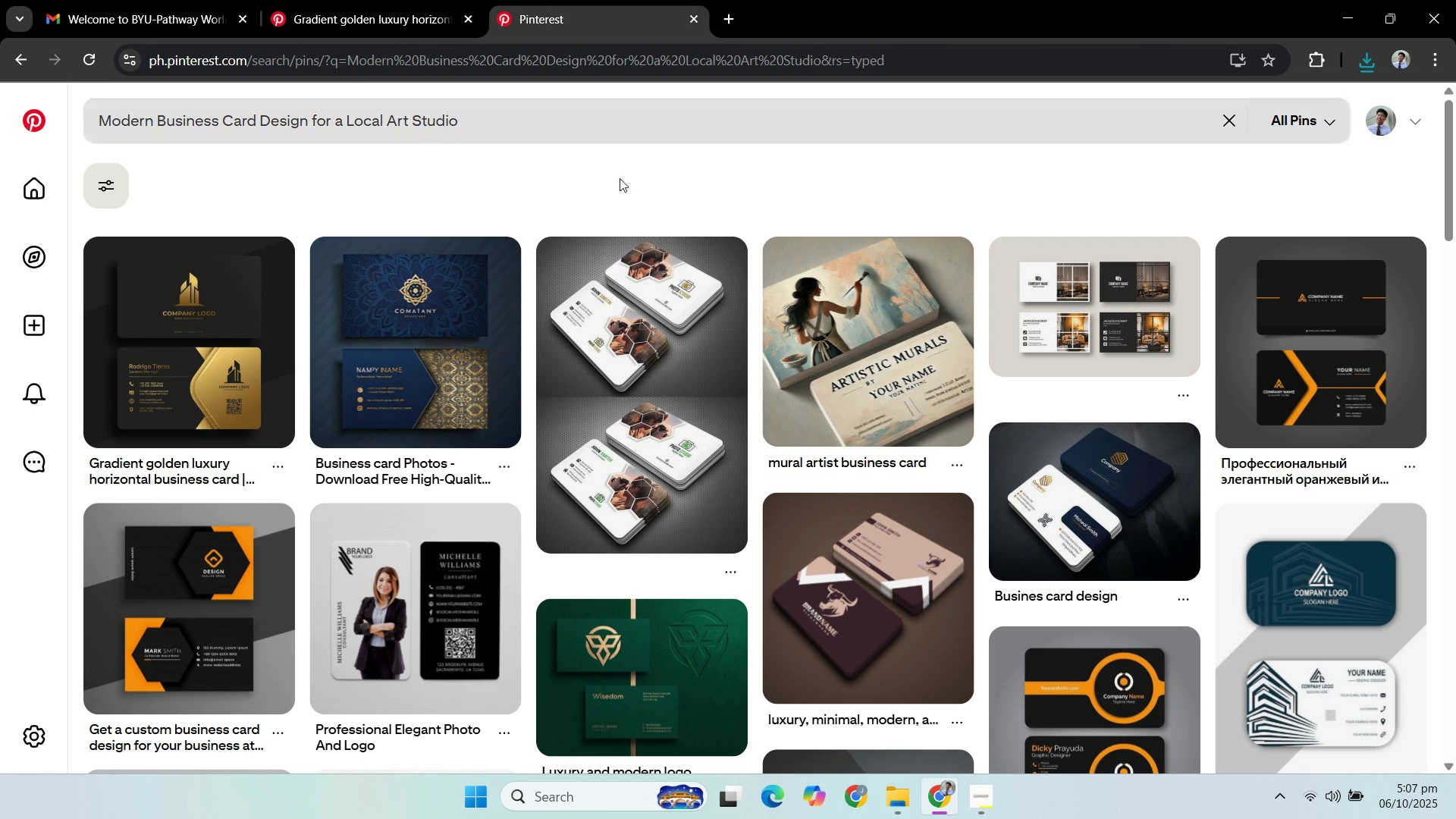 
scroll: coordinate [387, 322], scroll_direction: down, amount: 5.0
 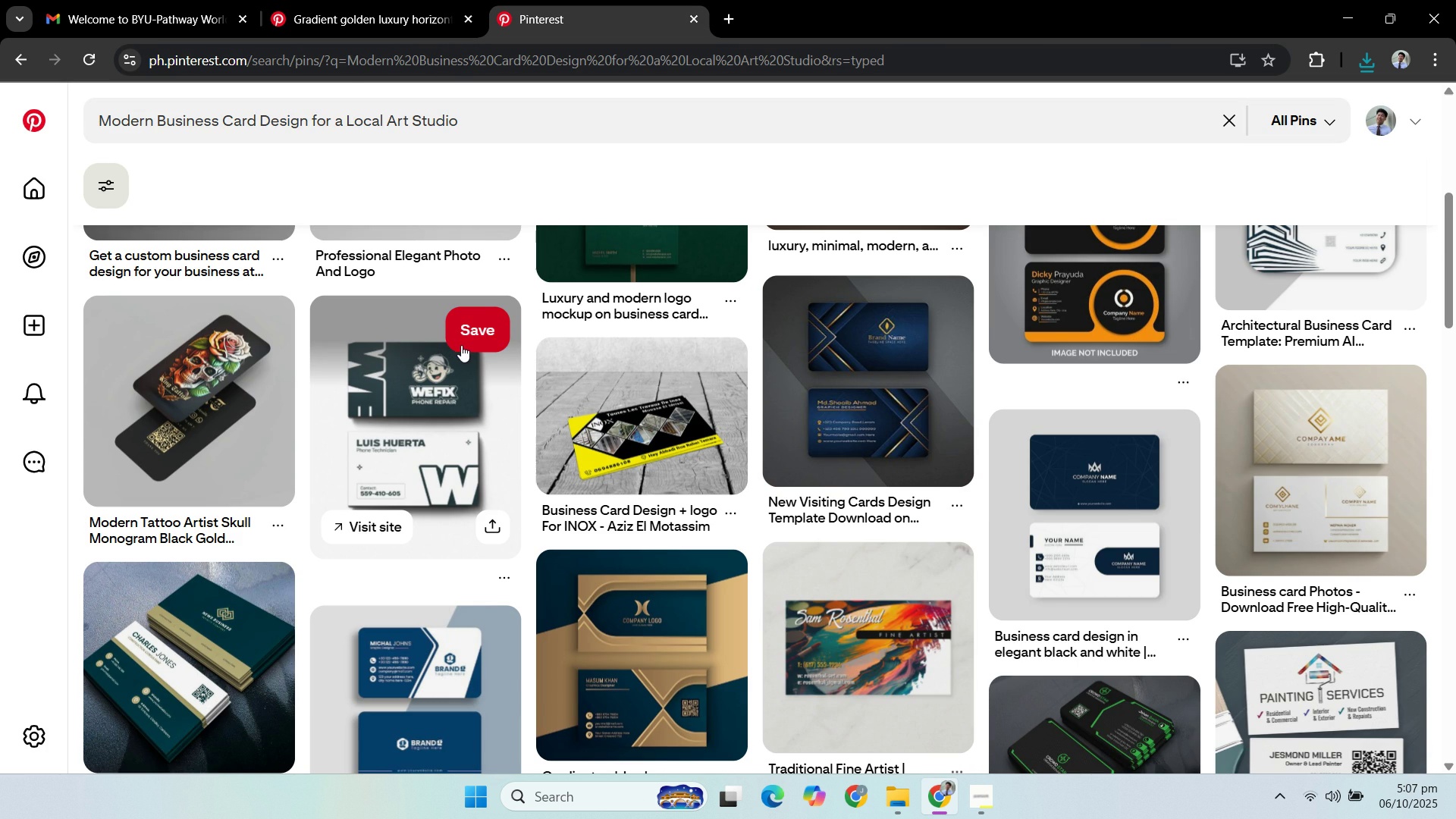 
wait(5.72)
 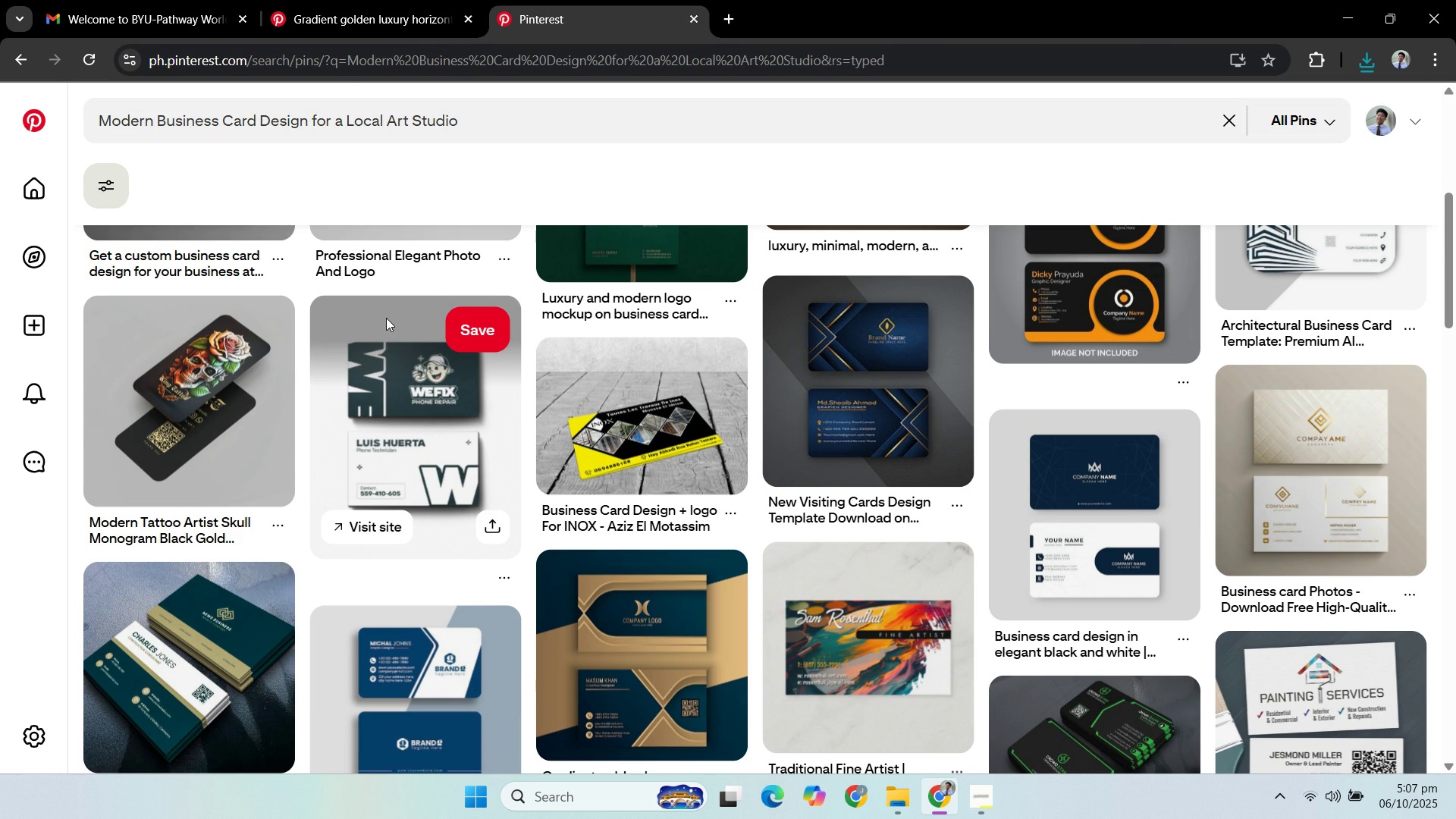 
scroll: coordinate [277, 497], scroll_direction: up, amount: 1.0
 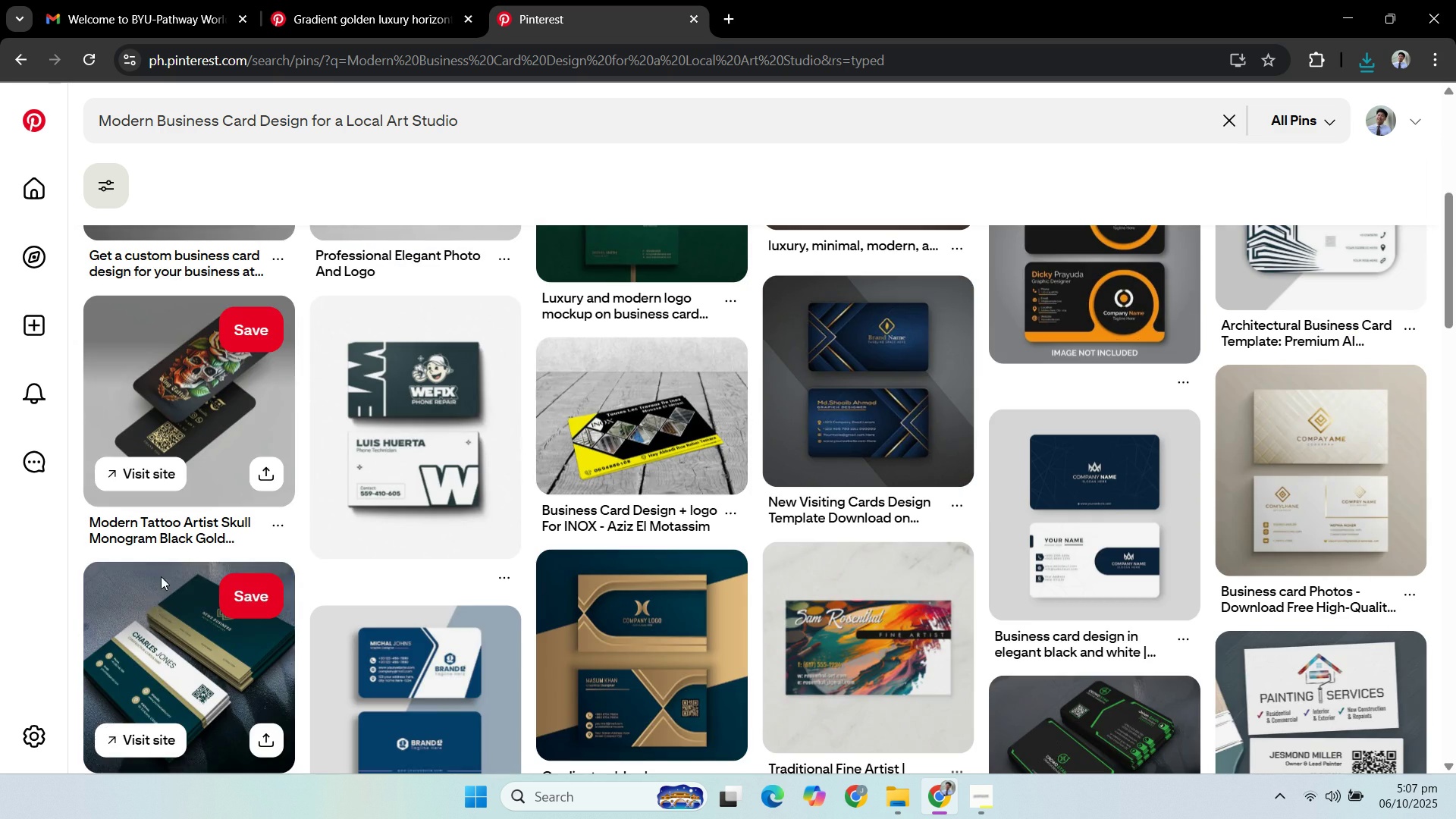 
mouse_move([171, 601])
 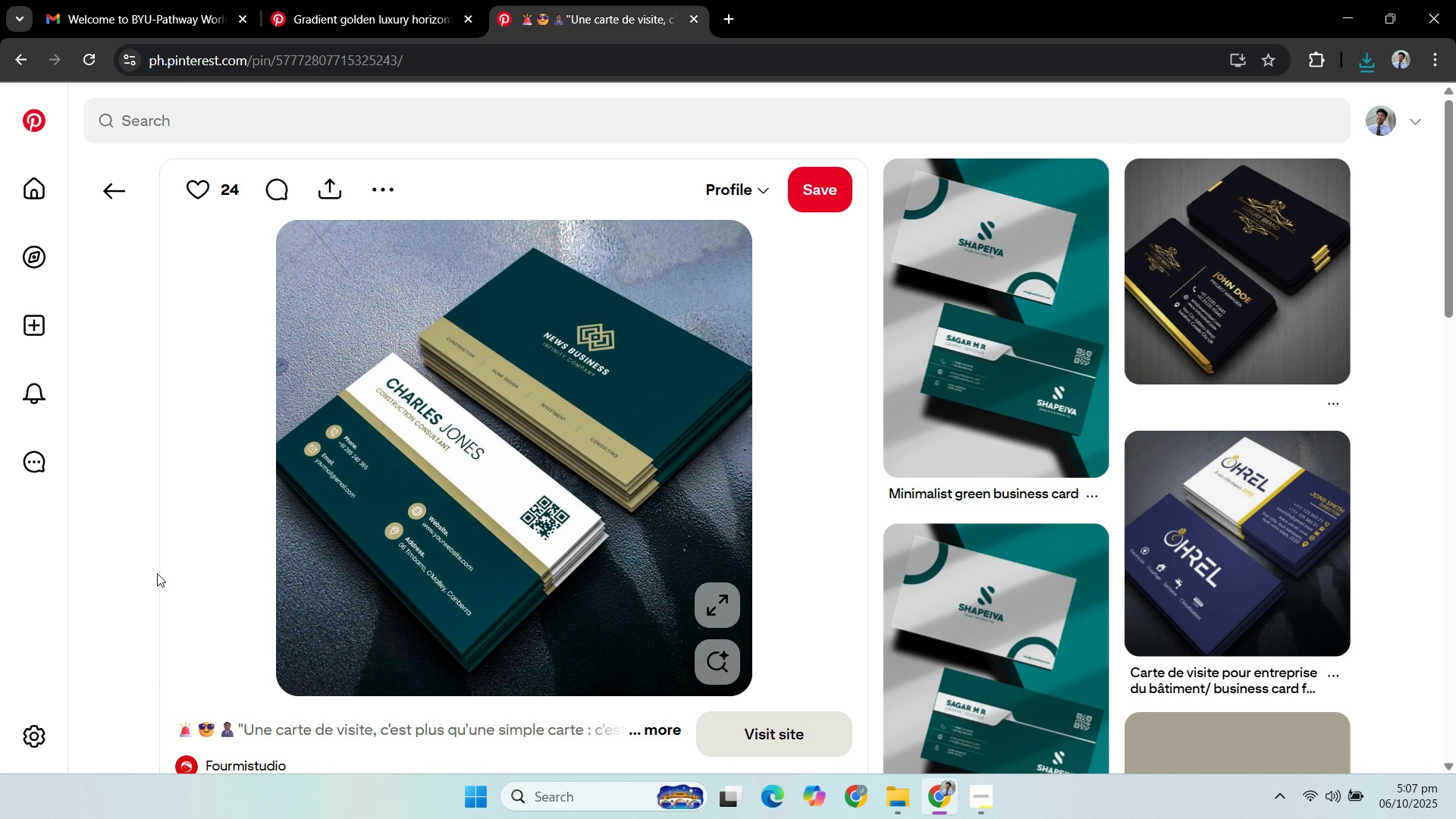 
wait(12.9)
 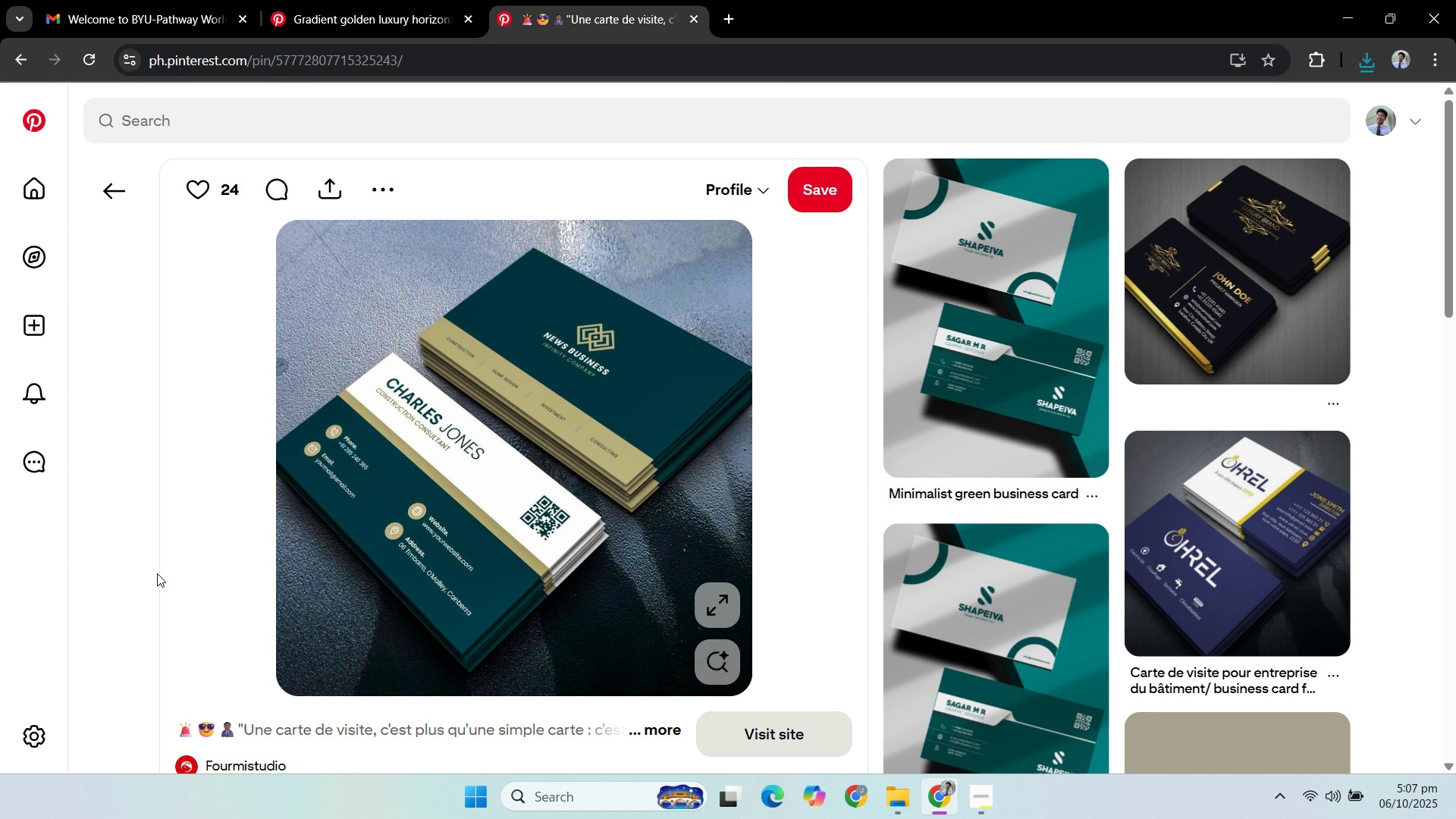 
left_click([101, 184])
 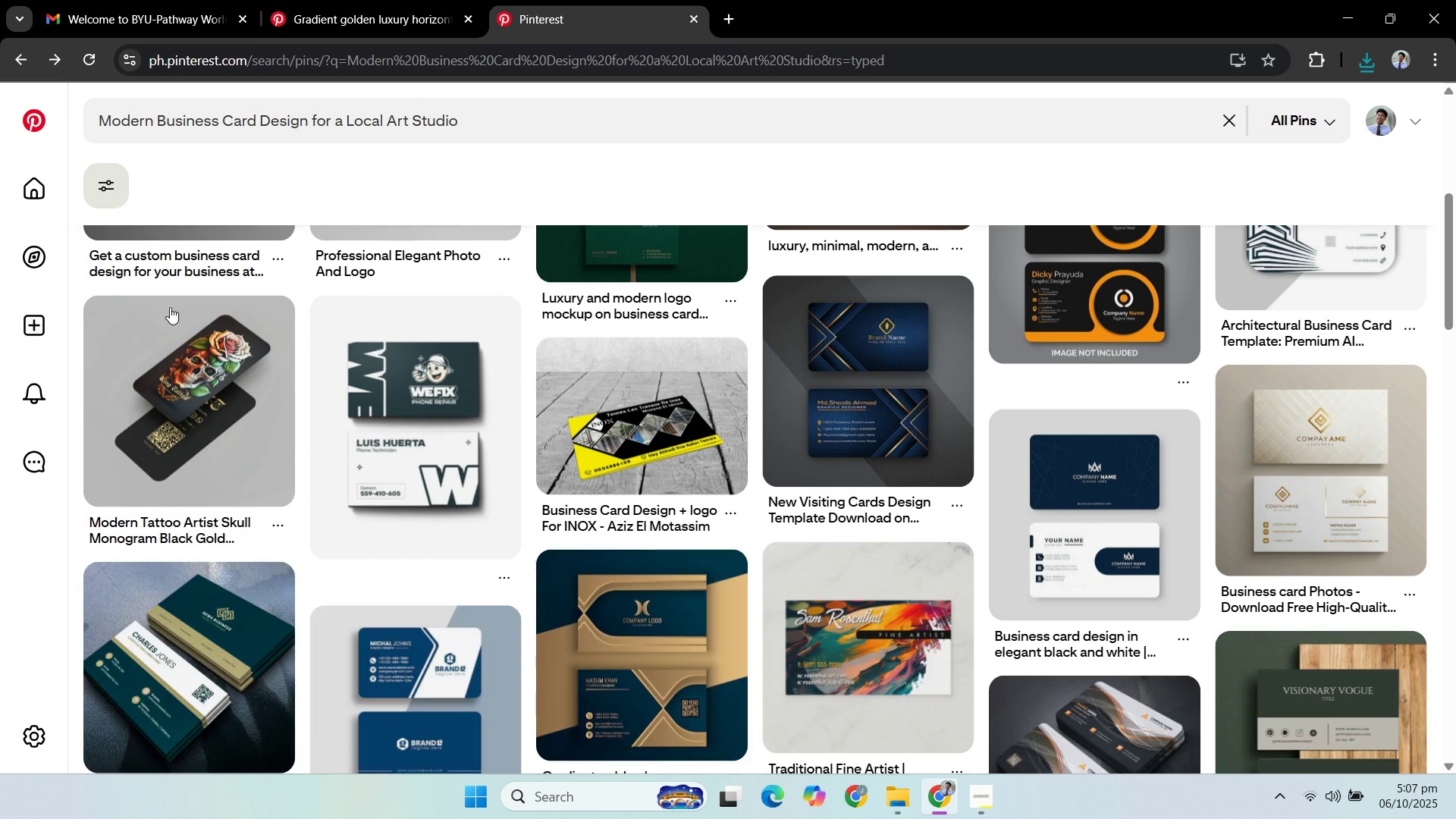 
scroll: coordinate [242, 442], scroll_direction: up, amount: 10.0
 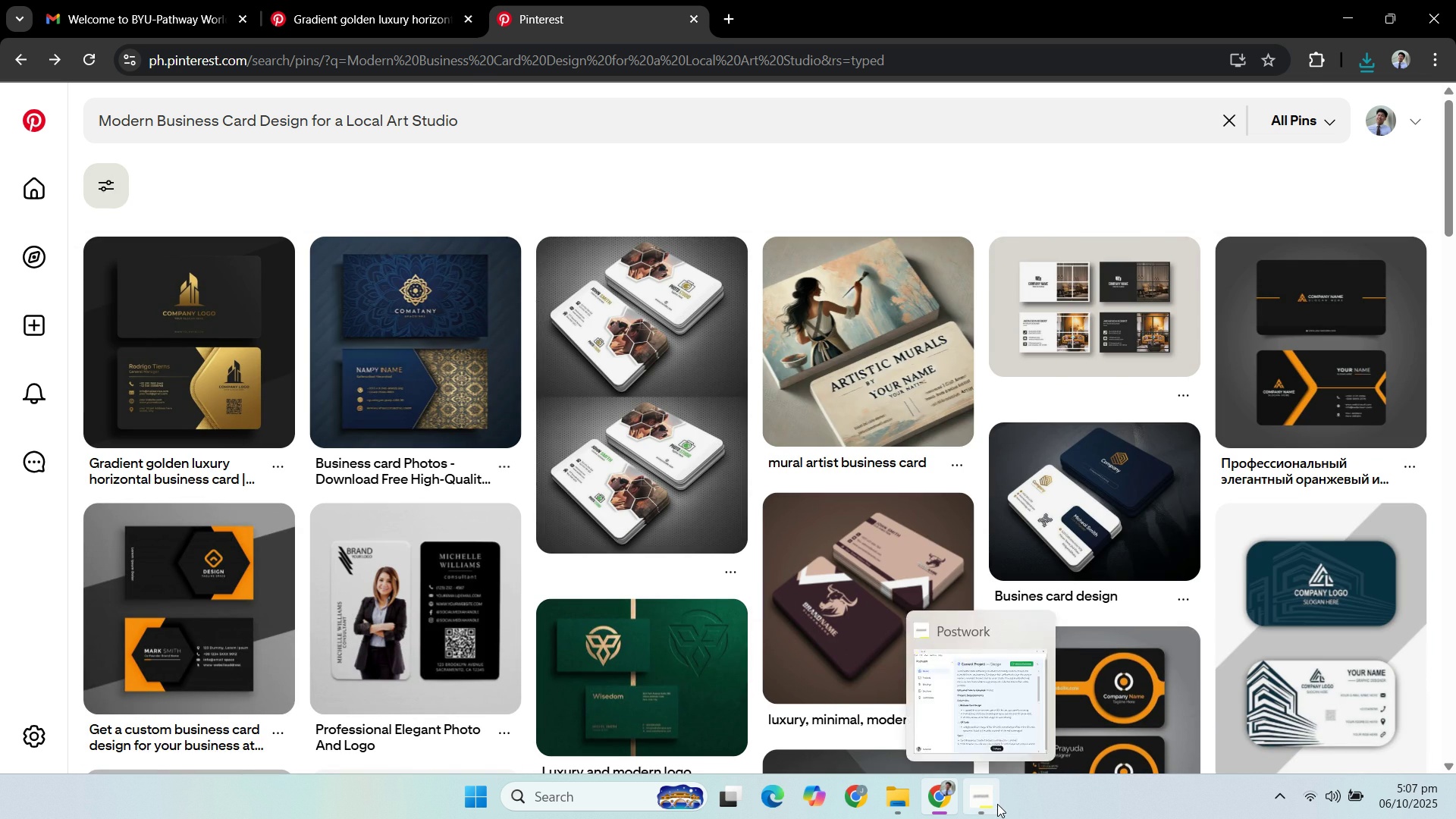 
left_click([997, 804])
 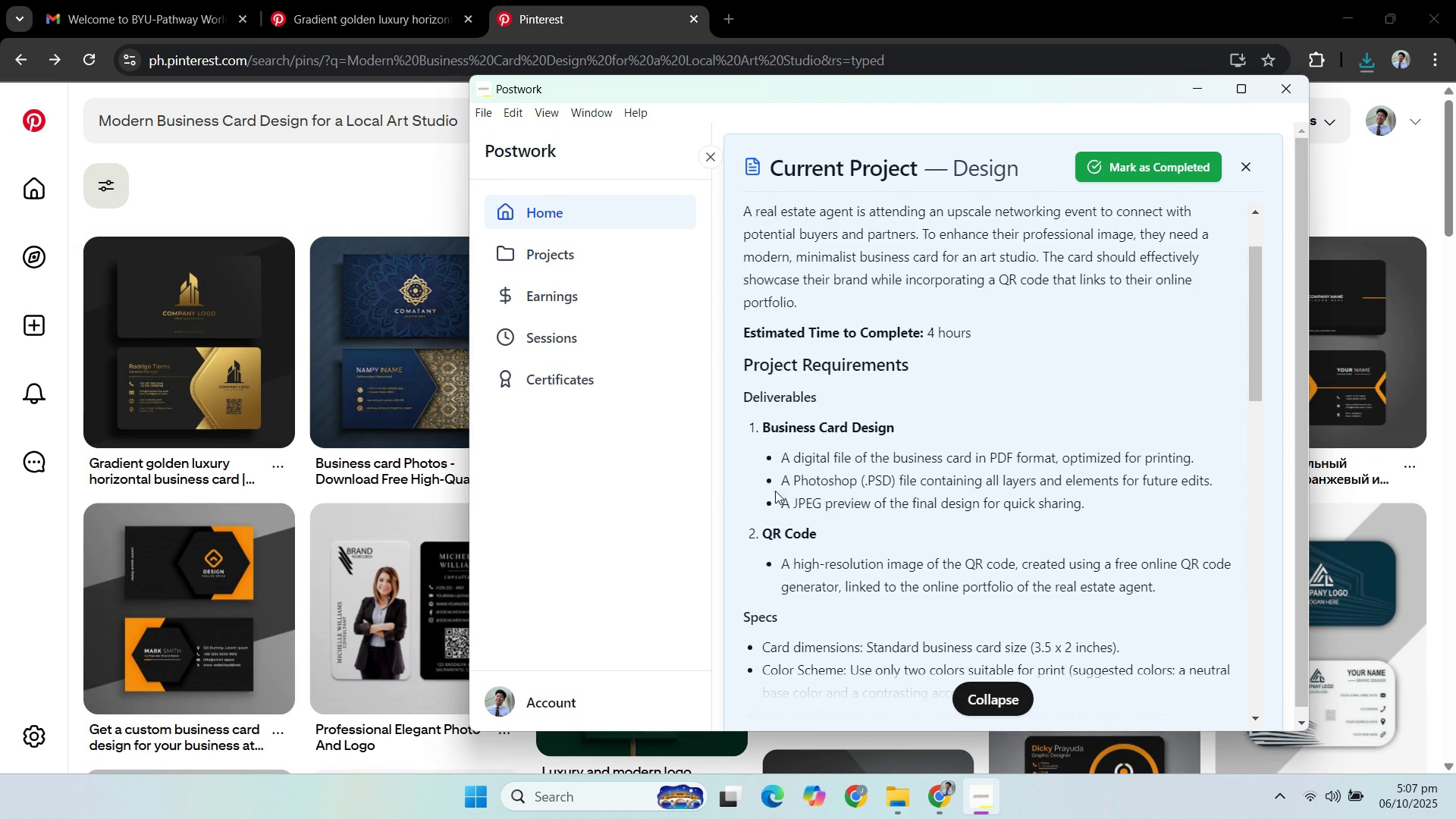 
scroll: coordinate [809, 503], scroll_direction: down, amount: 3.0